 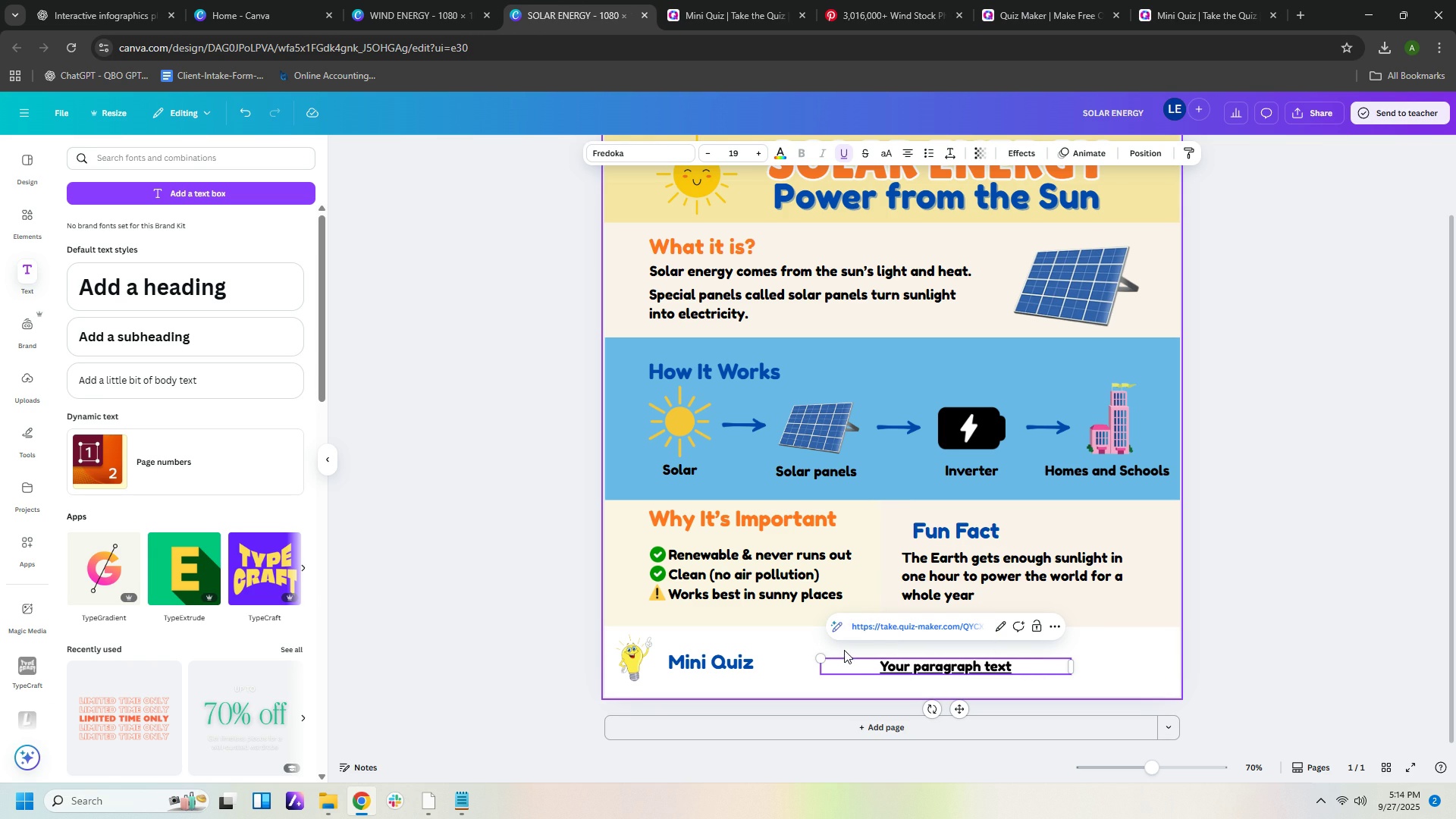 
left_click([1153, 664])
 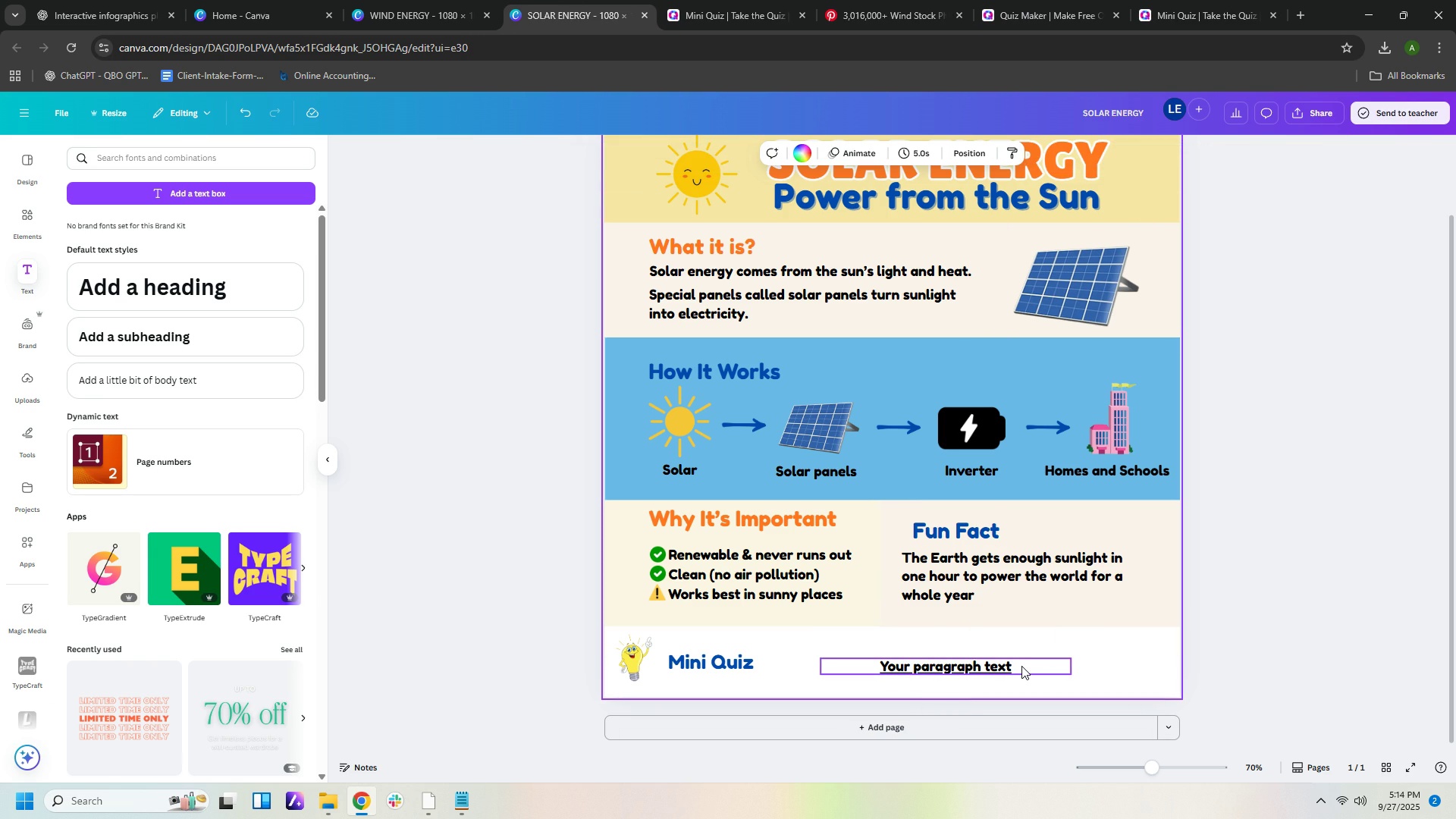 
left_click([1021, 666])
 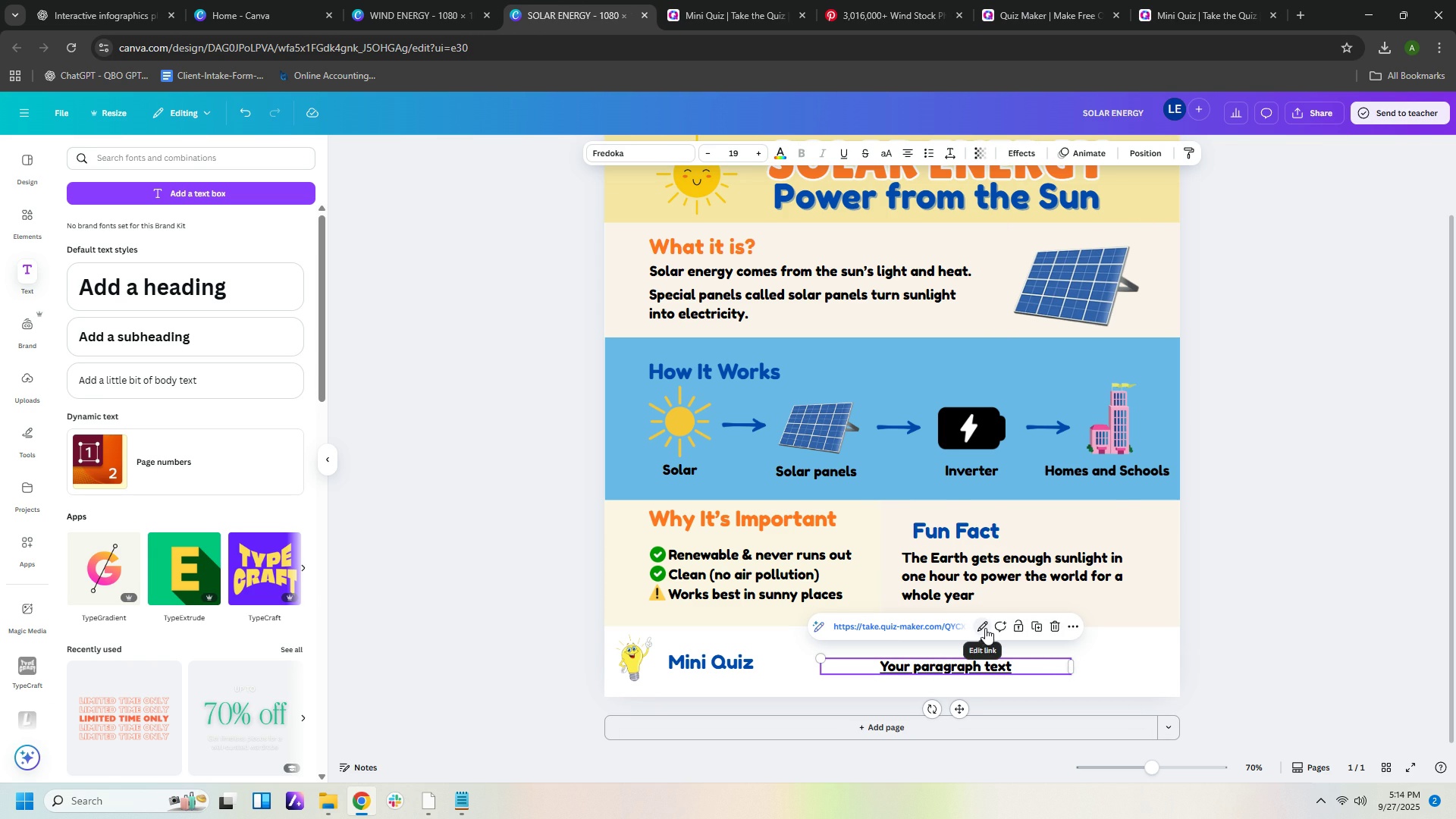 
left_click([985, 628])
 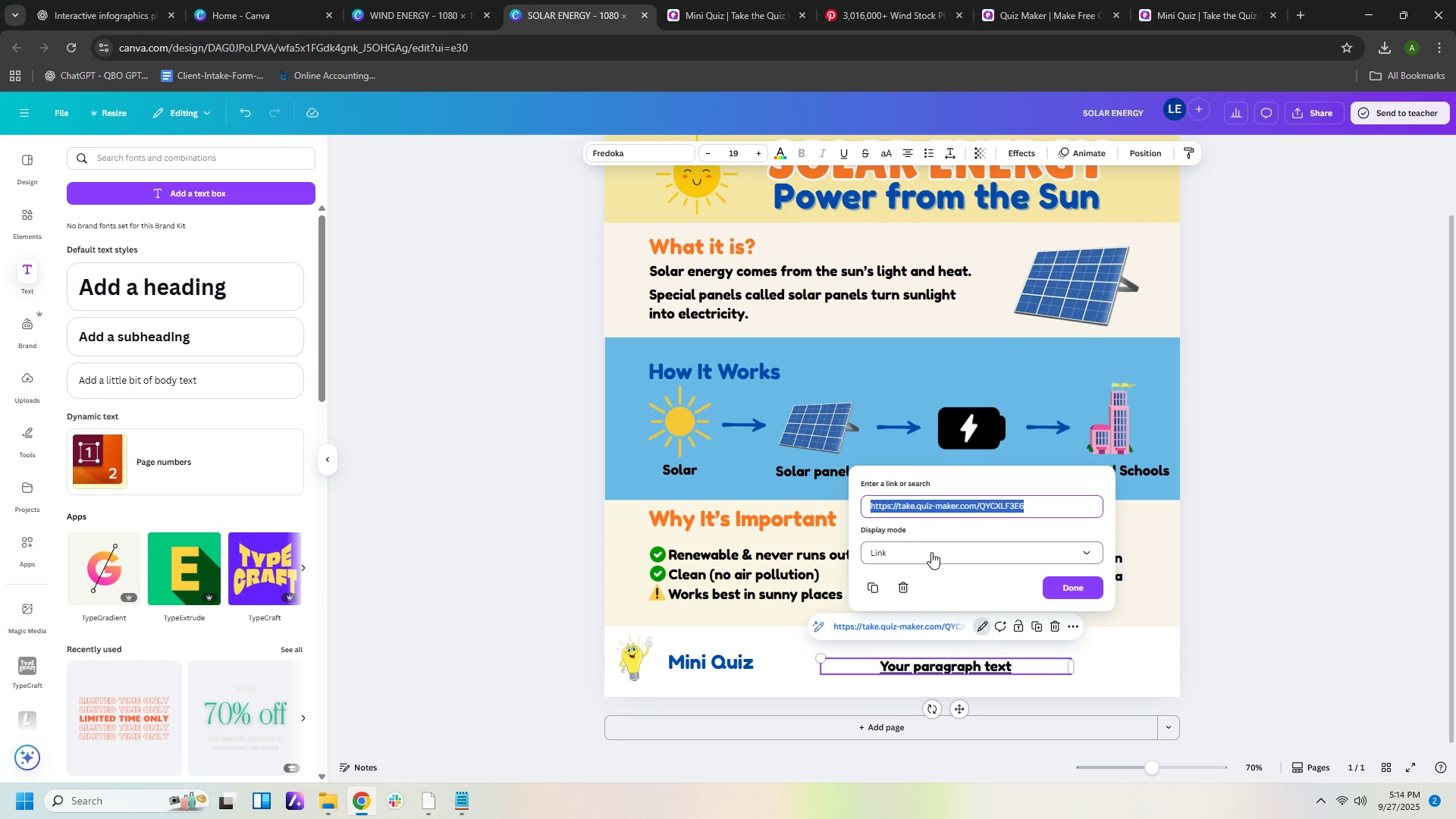 
left_click([930, 556])
 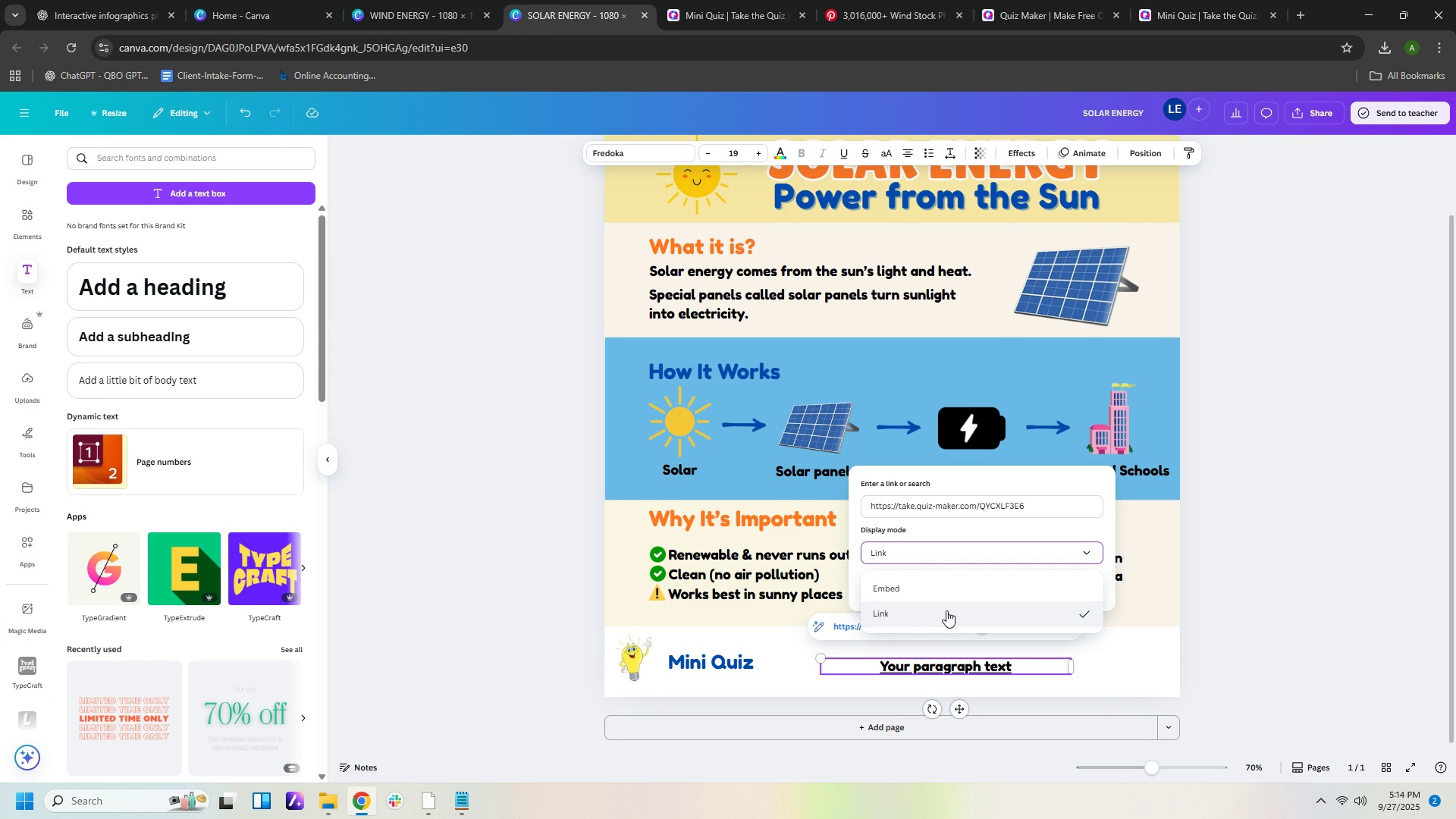 
left_click([946, 610])
 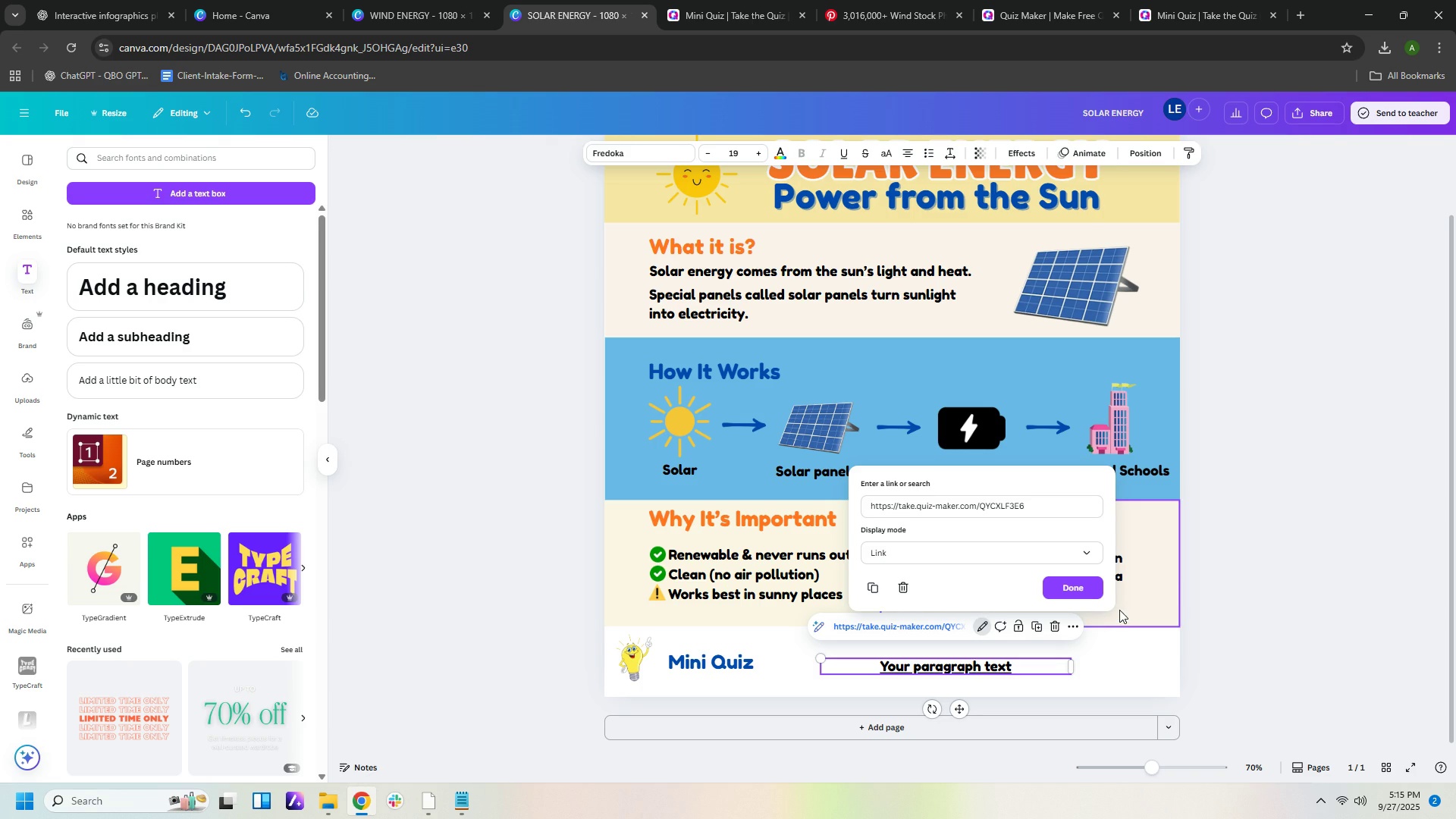 
left_click([1096, 588])
 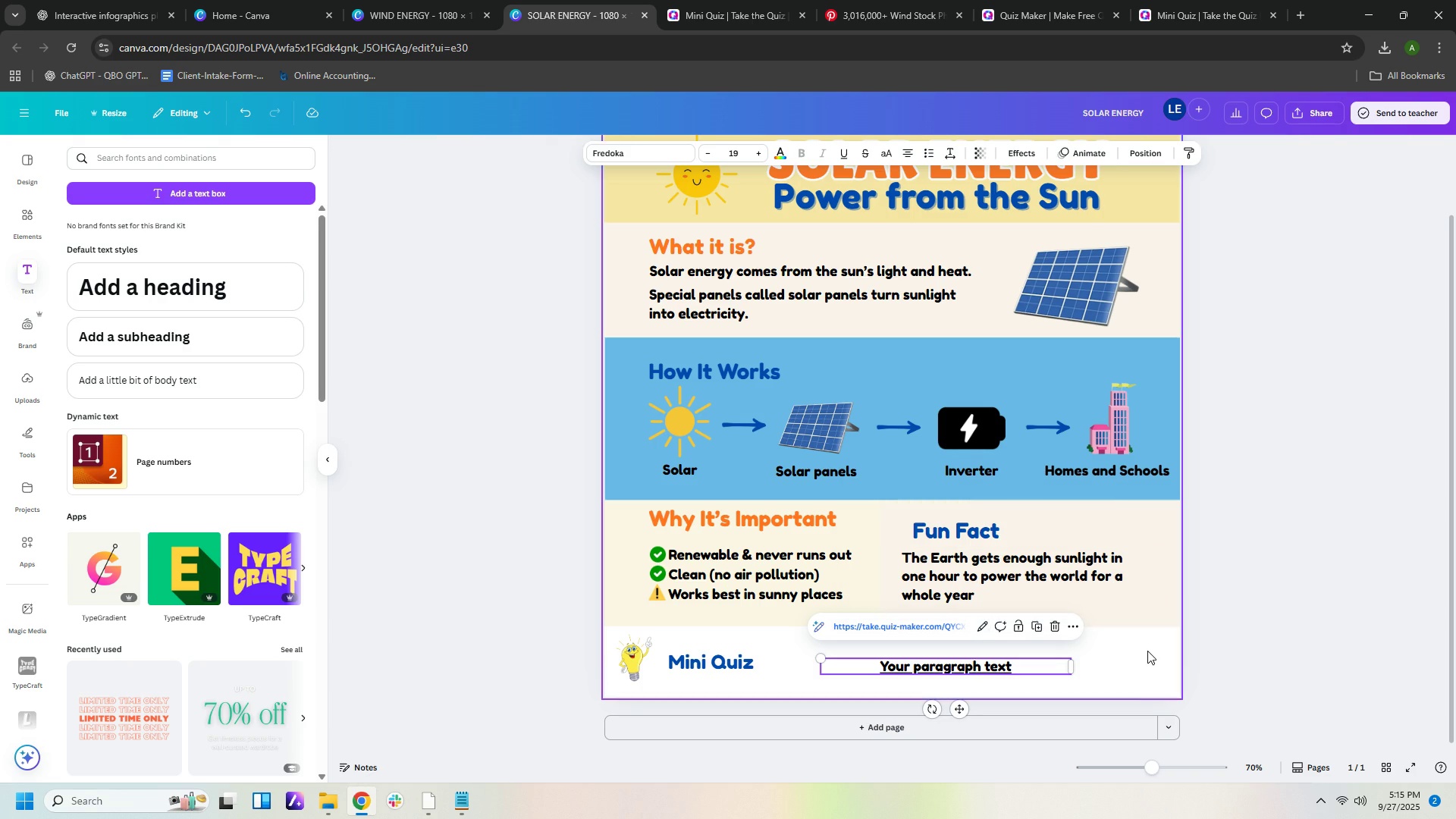 
left_click([1147, 651])
 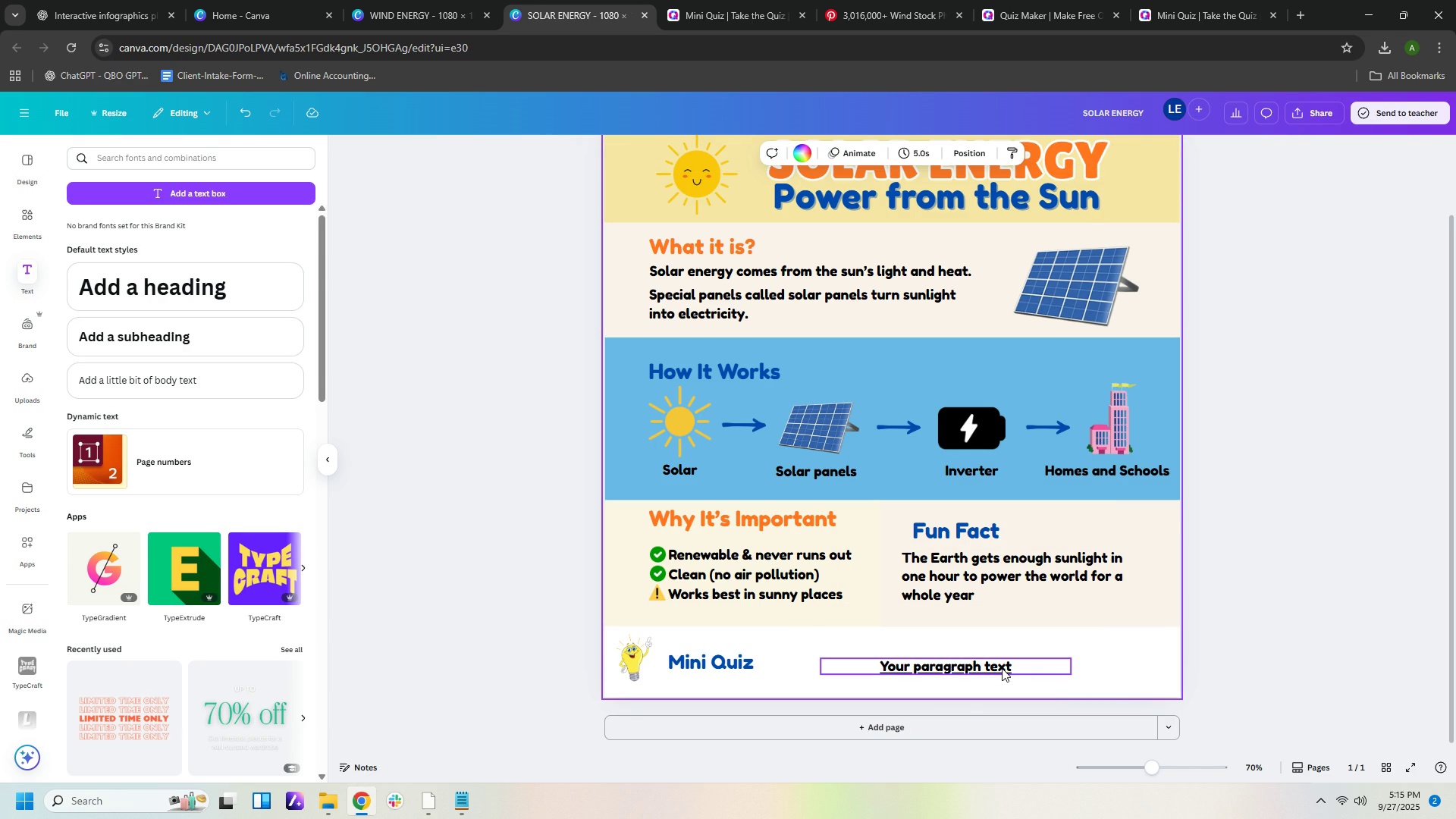 
left_click([997, 666])